 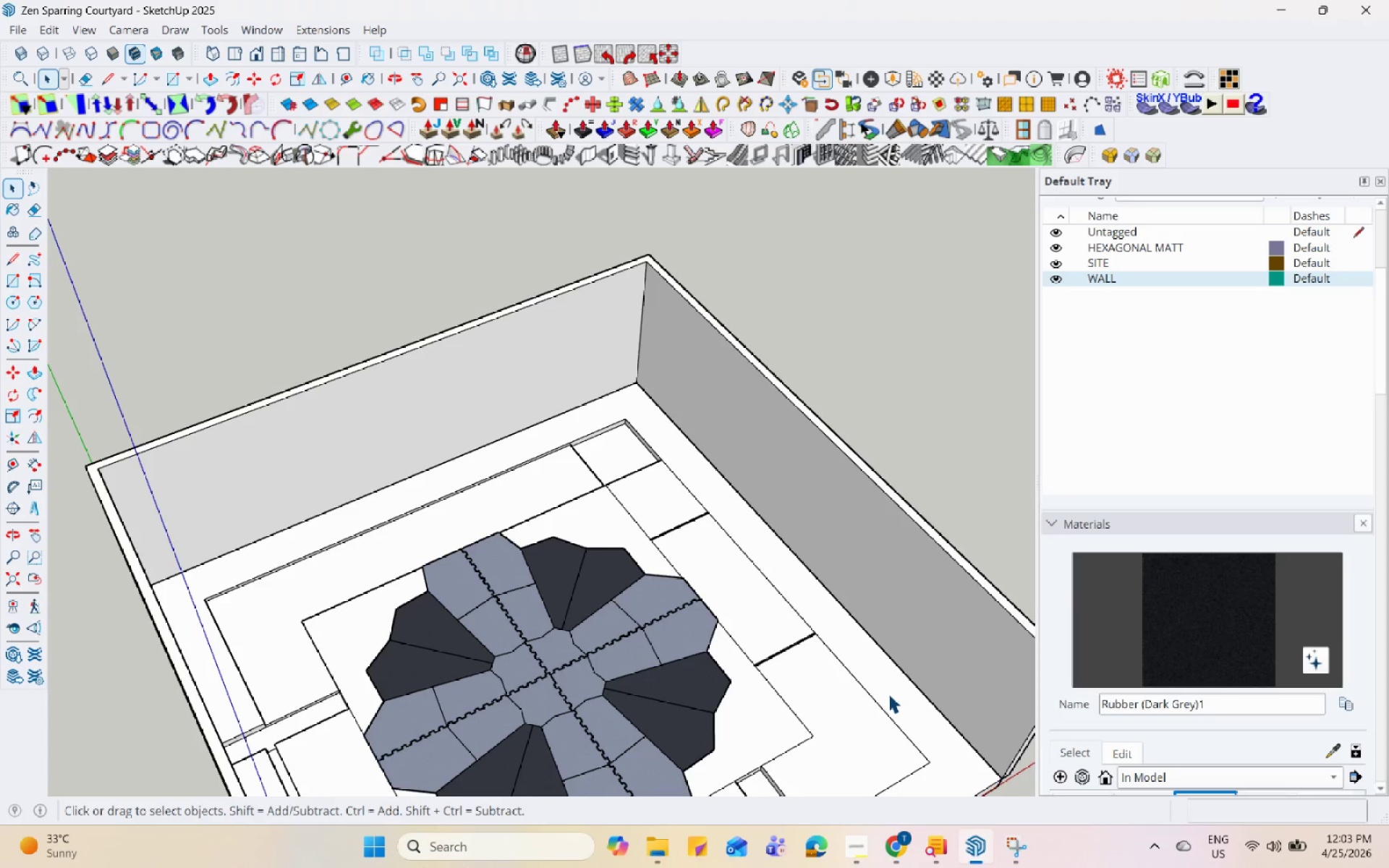 
scroll: coordinate [657, 419], scroll_direction: down, amount: 5.0
 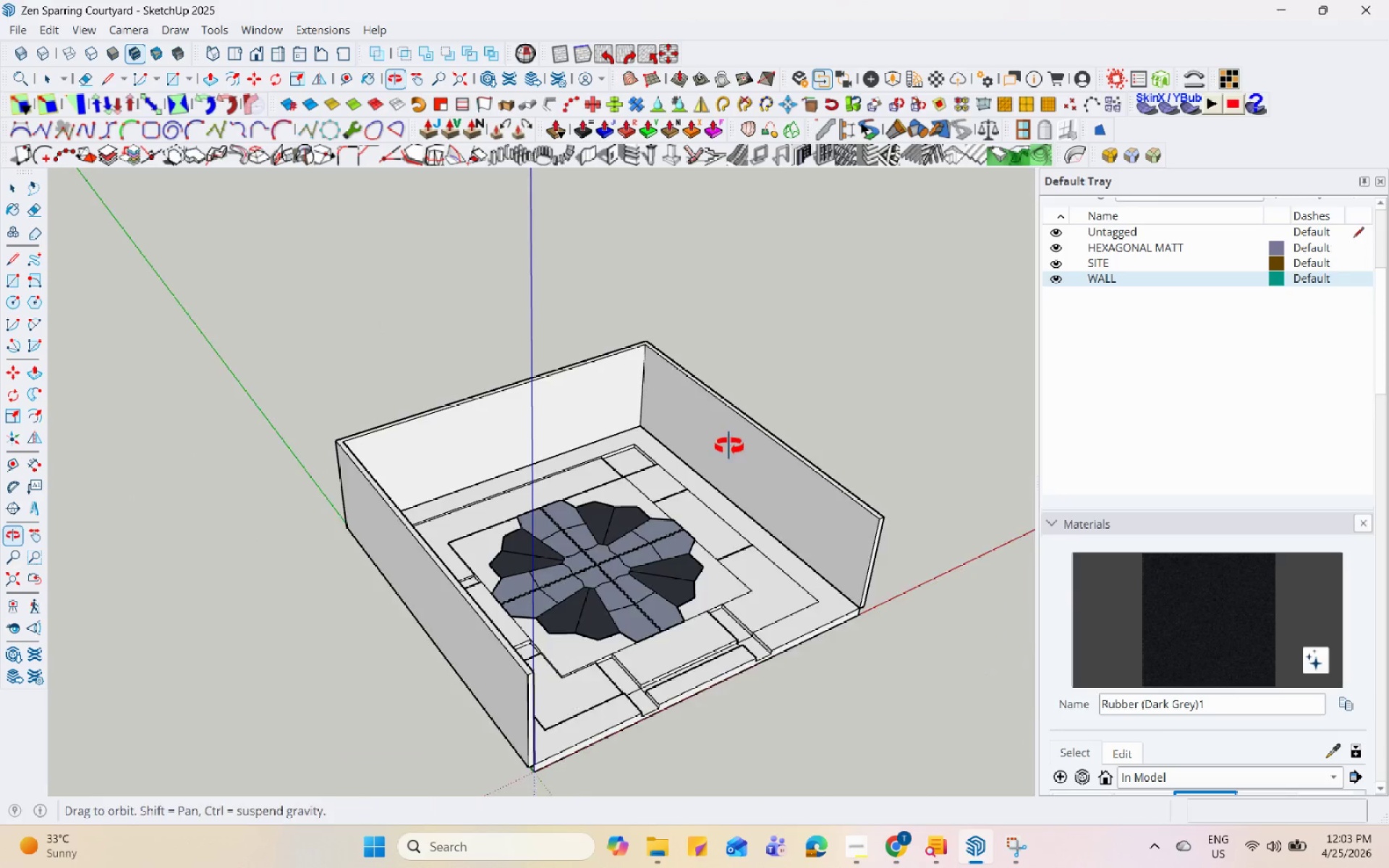 
scroll: coordinate [561, 438], scroll_direction: up, amount: 10.0
 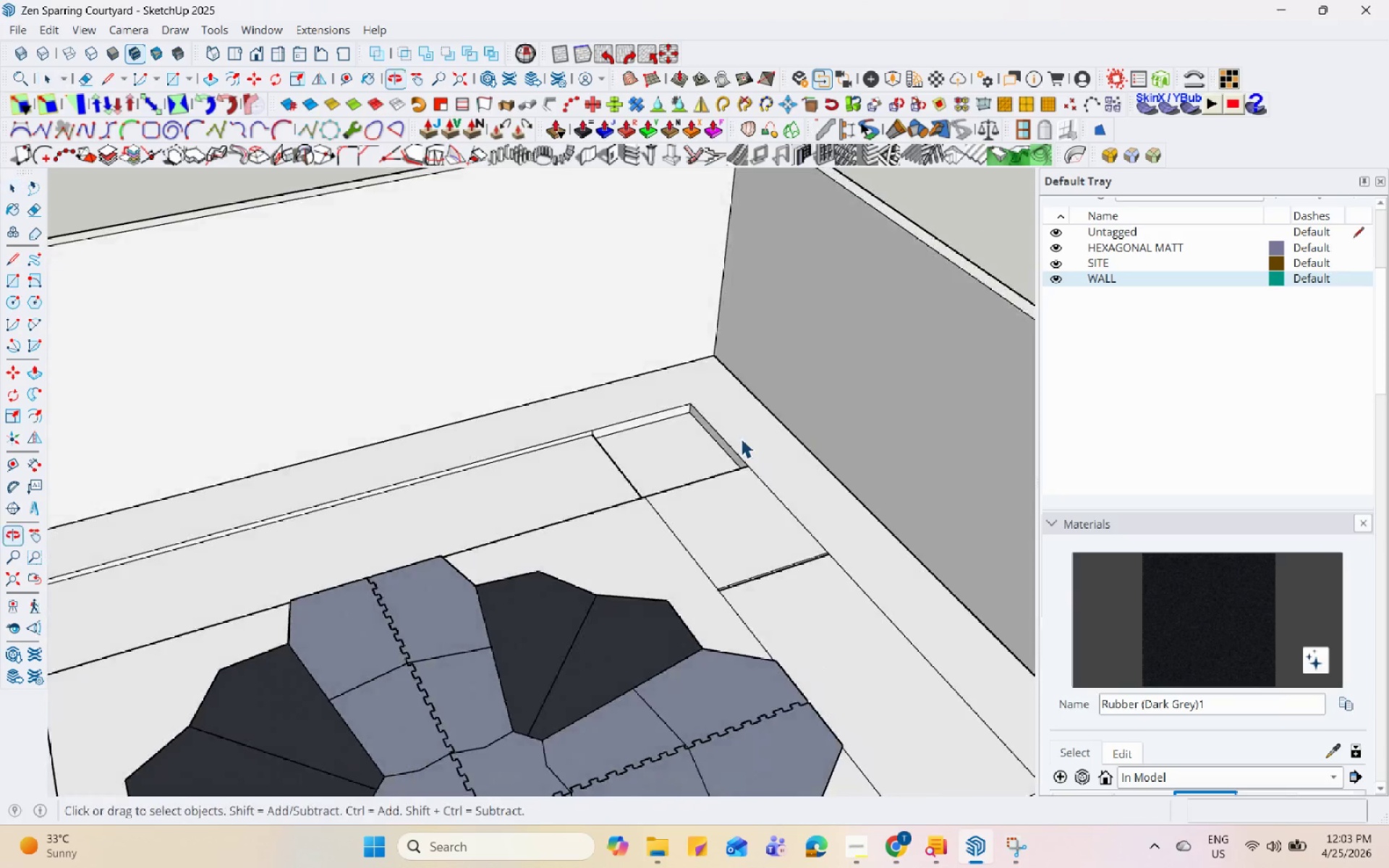 
double_click([706, 372])
 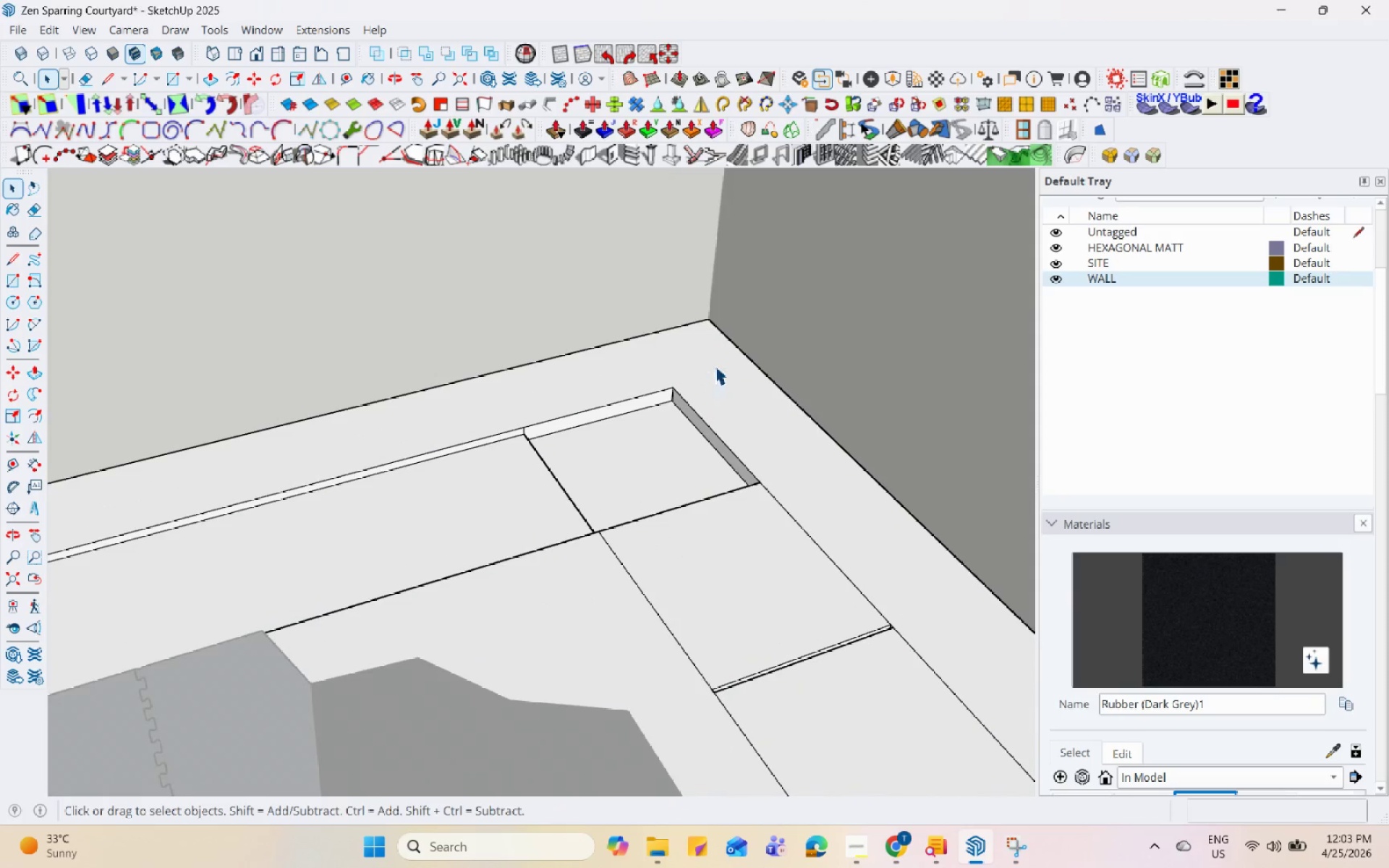 
scroll: coordinate [713, 434], scroll_direction: up, amount: 4.0
 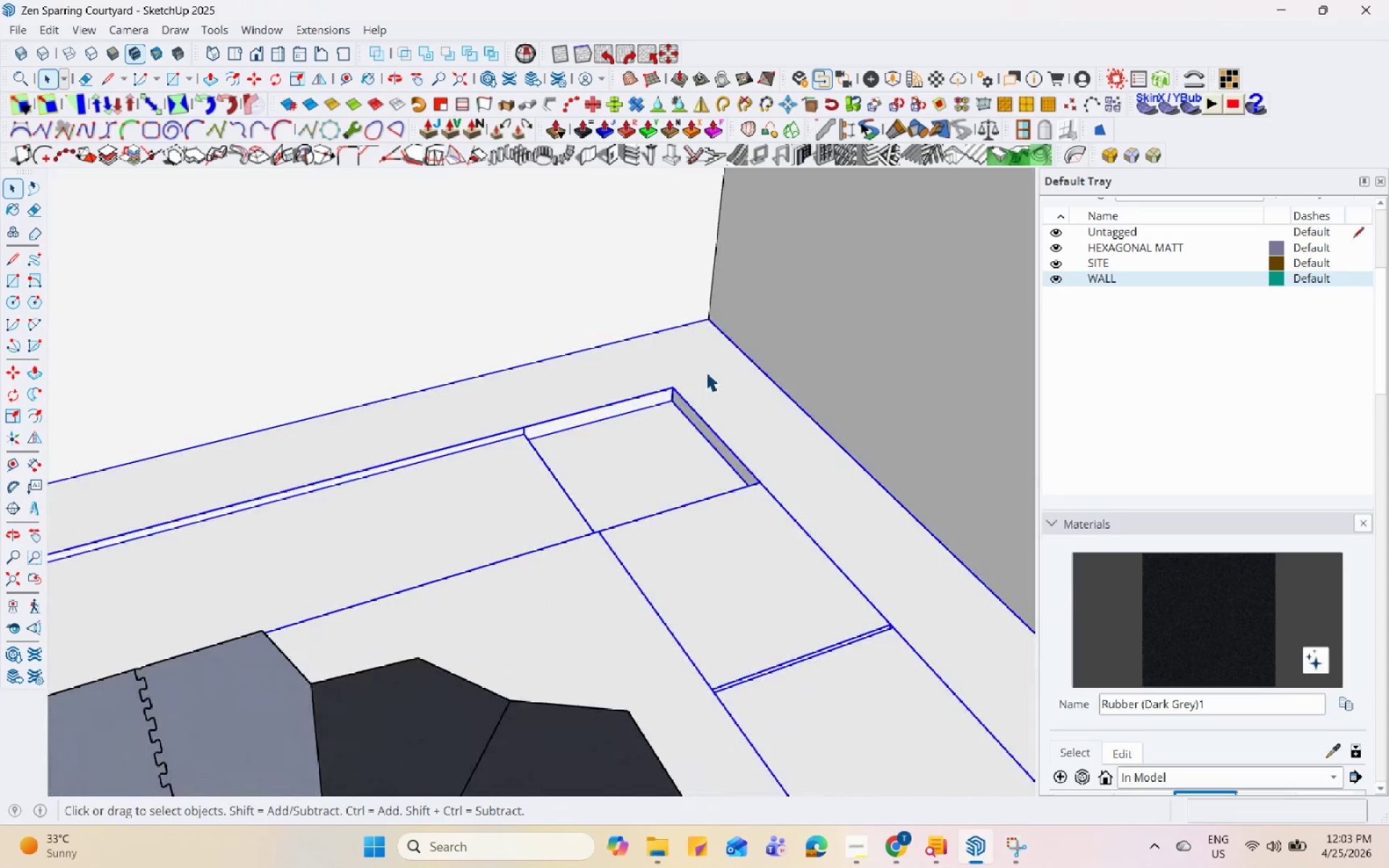 
triple_click([715, 365])
 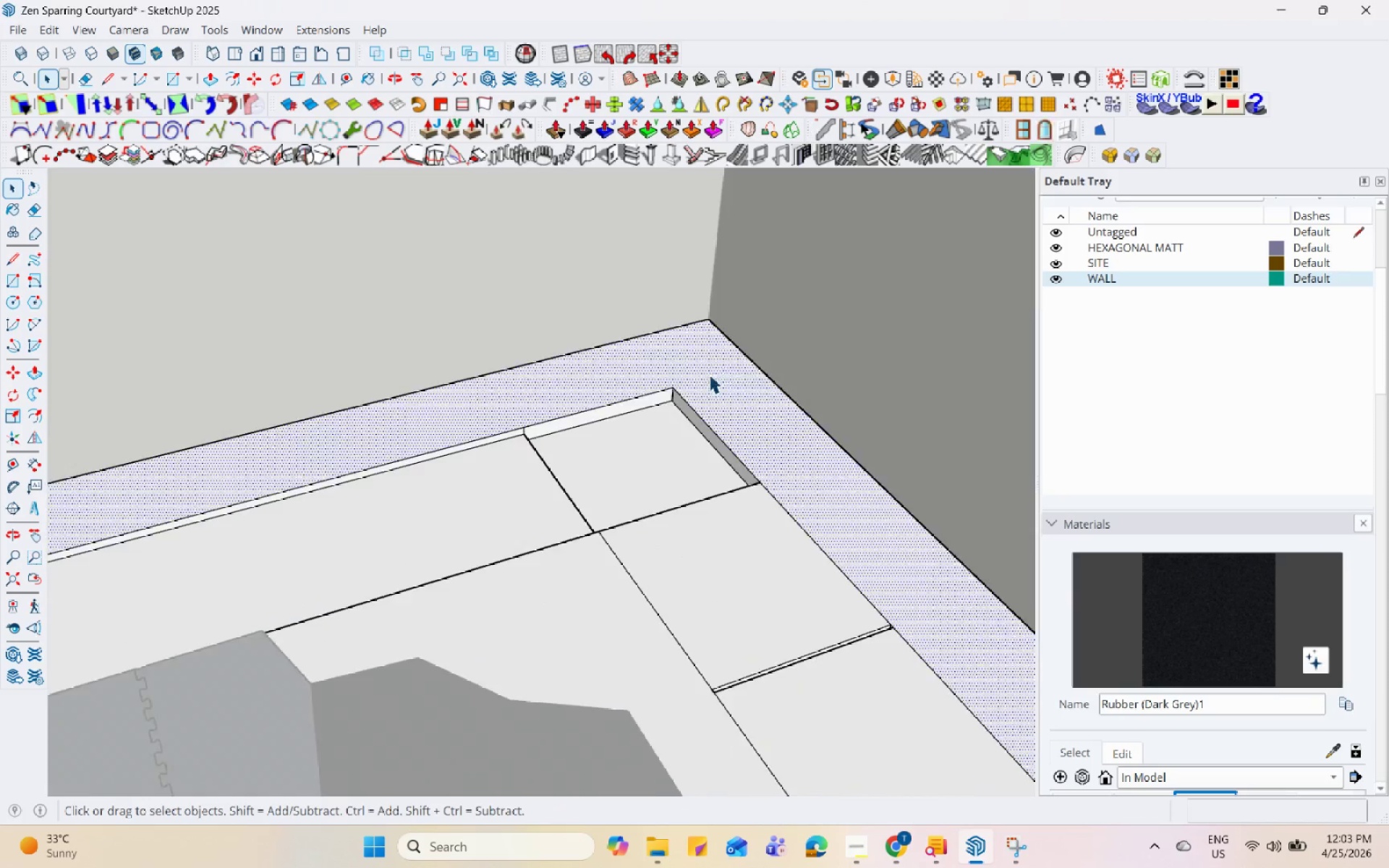 
scroll: coordinate [679, 407], scroll_direction: down, amount: 4.0
 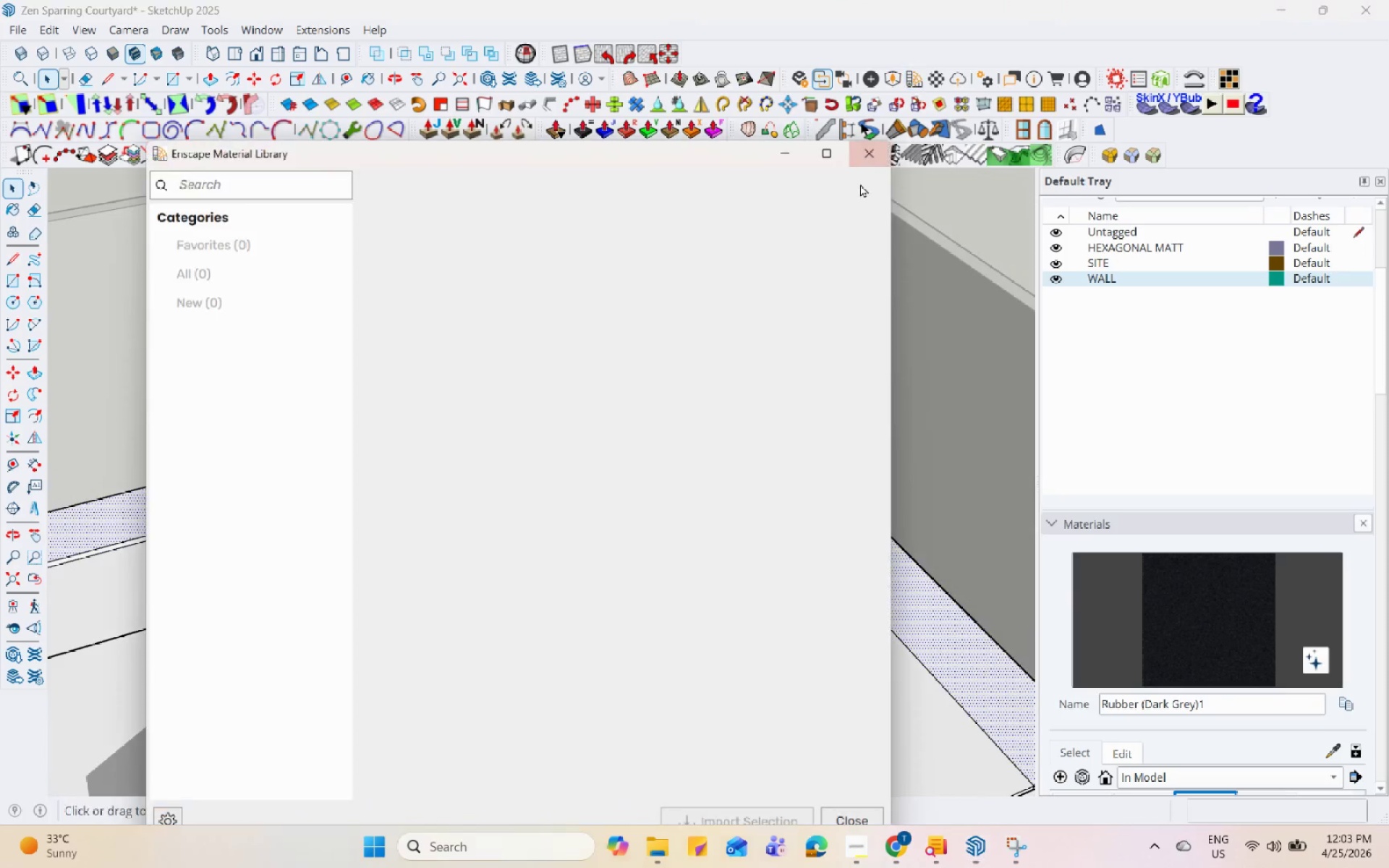 
mouse_move([320, 413])
 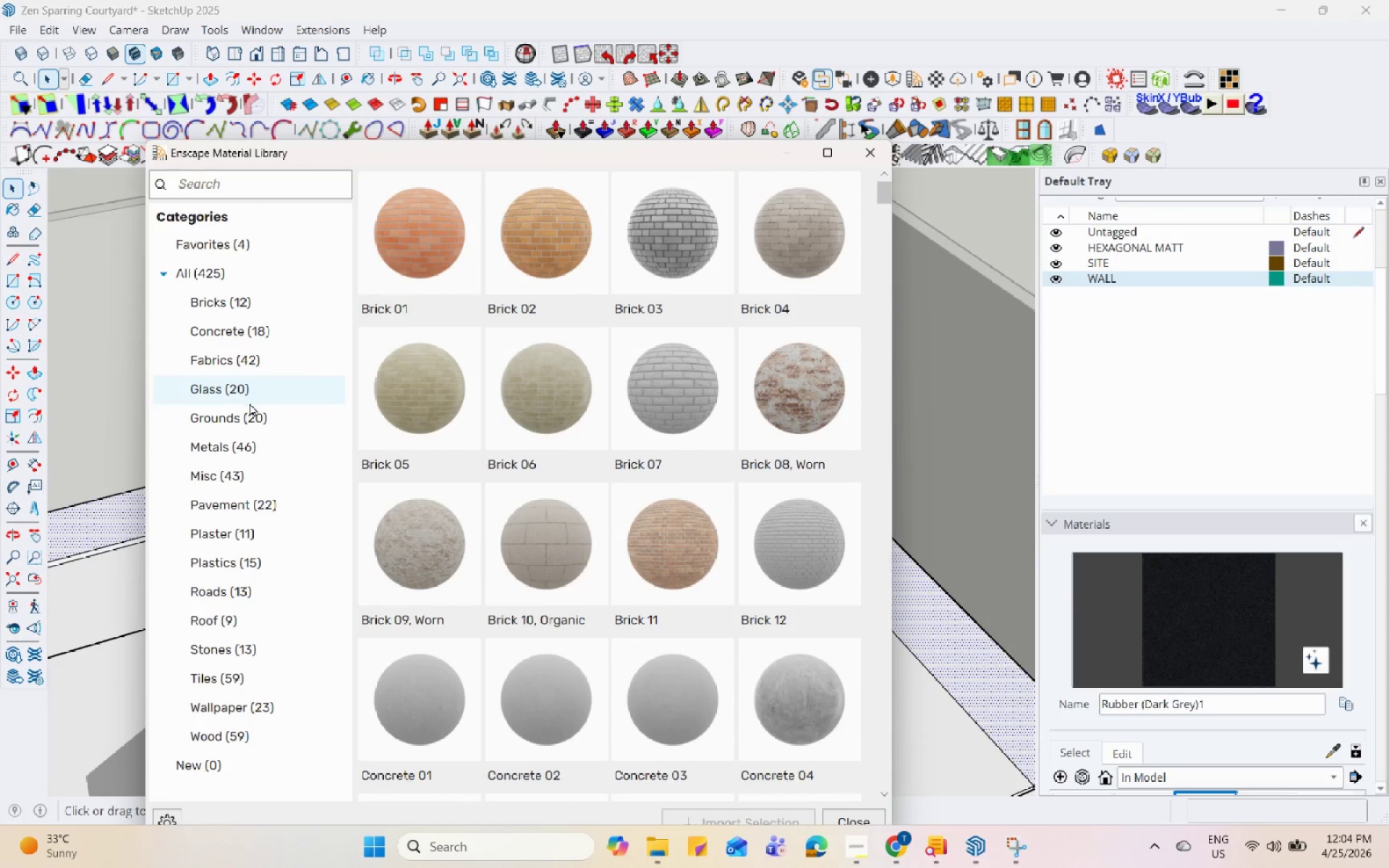 
left_click([252, 412])
 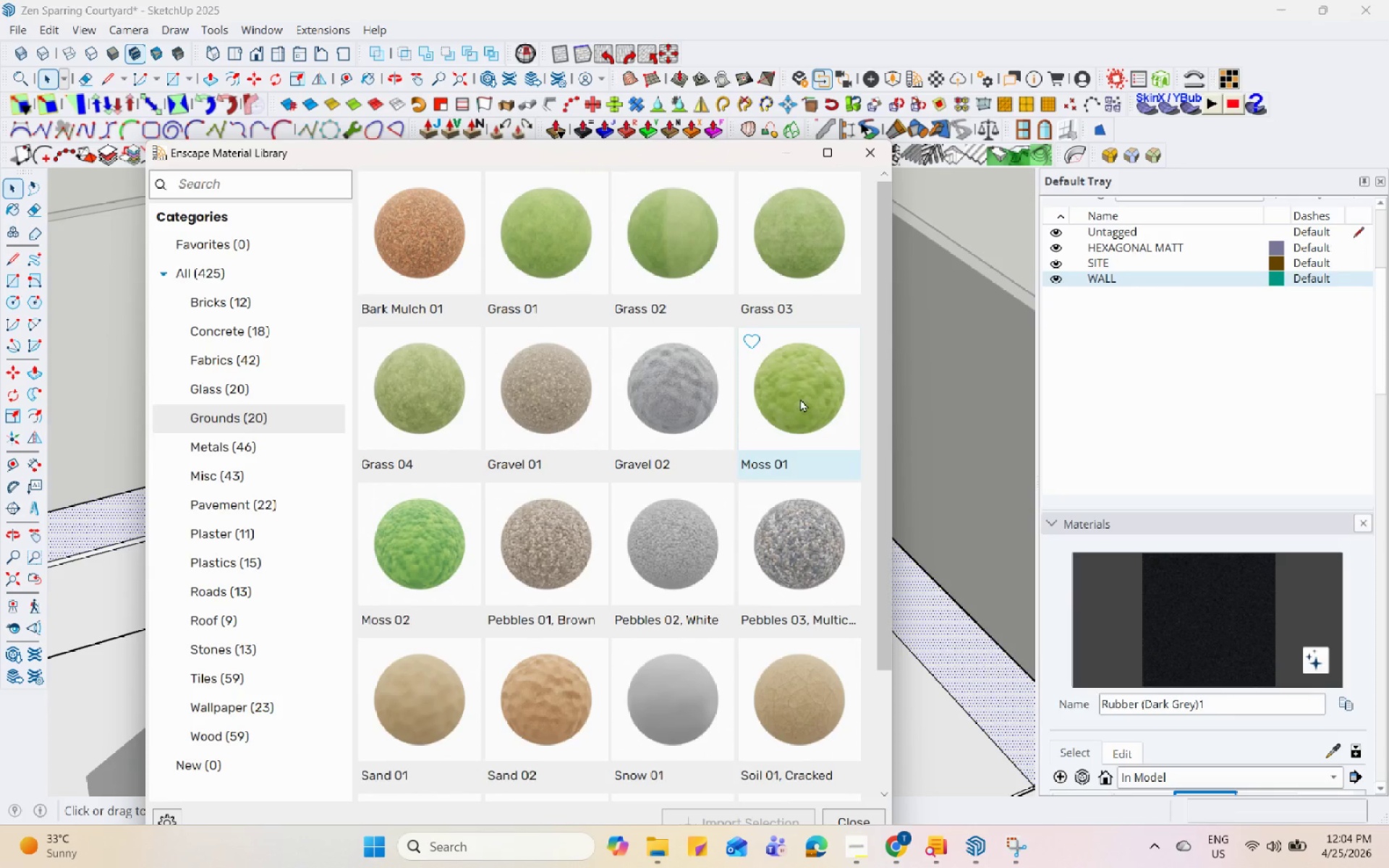 
left_click([415, 380])
 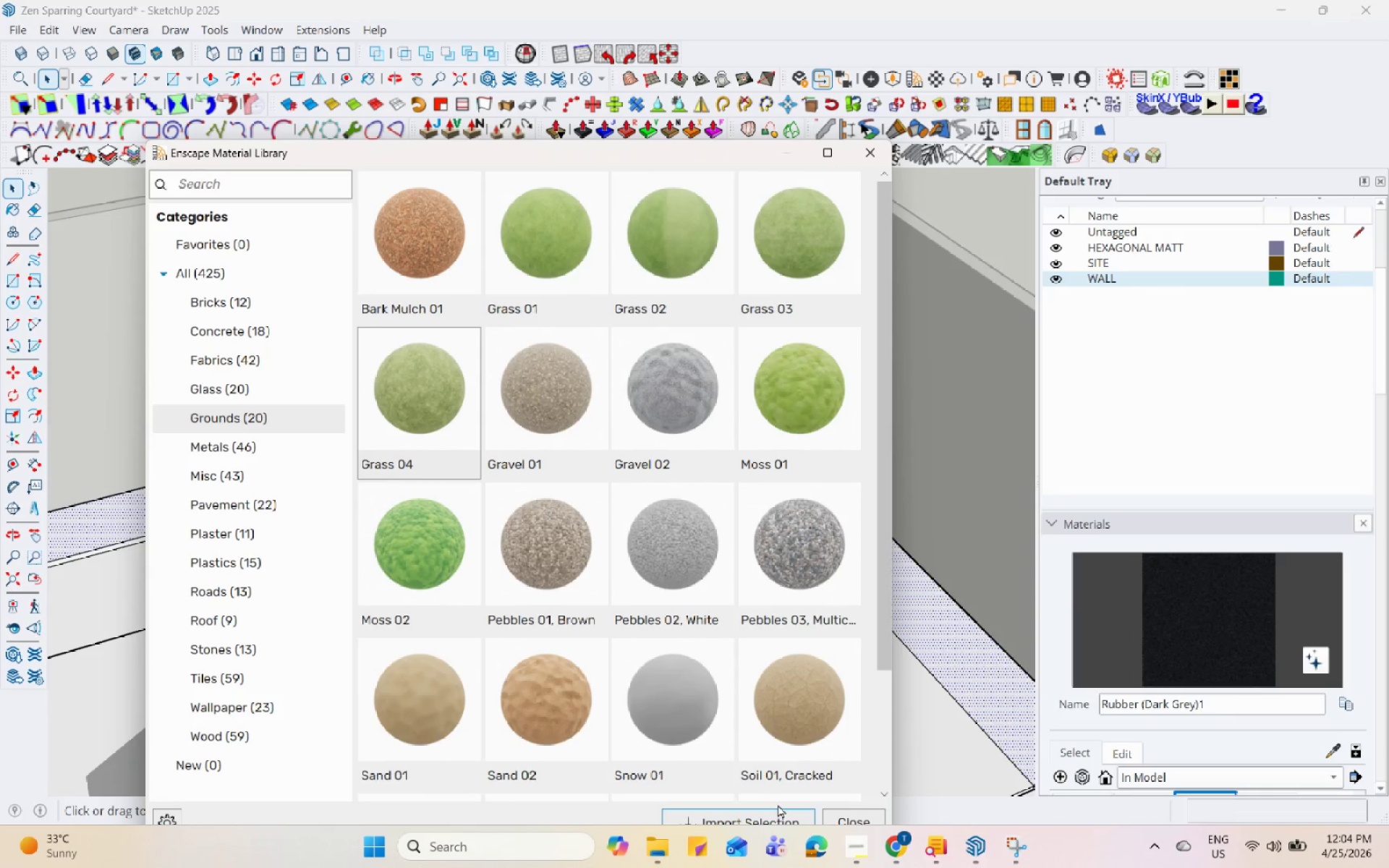 
left_click([776, 817])
 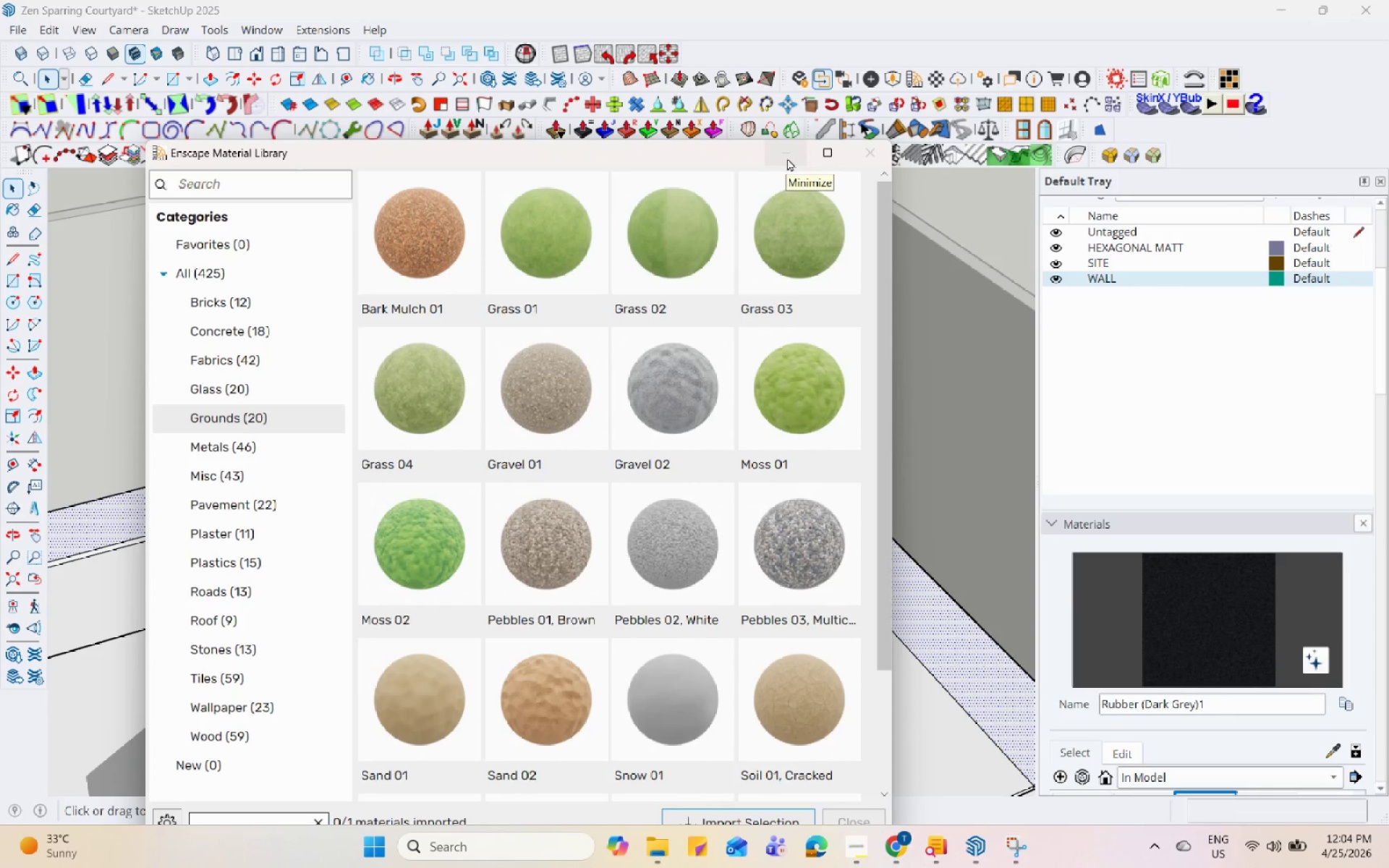 
wait(6.24)
 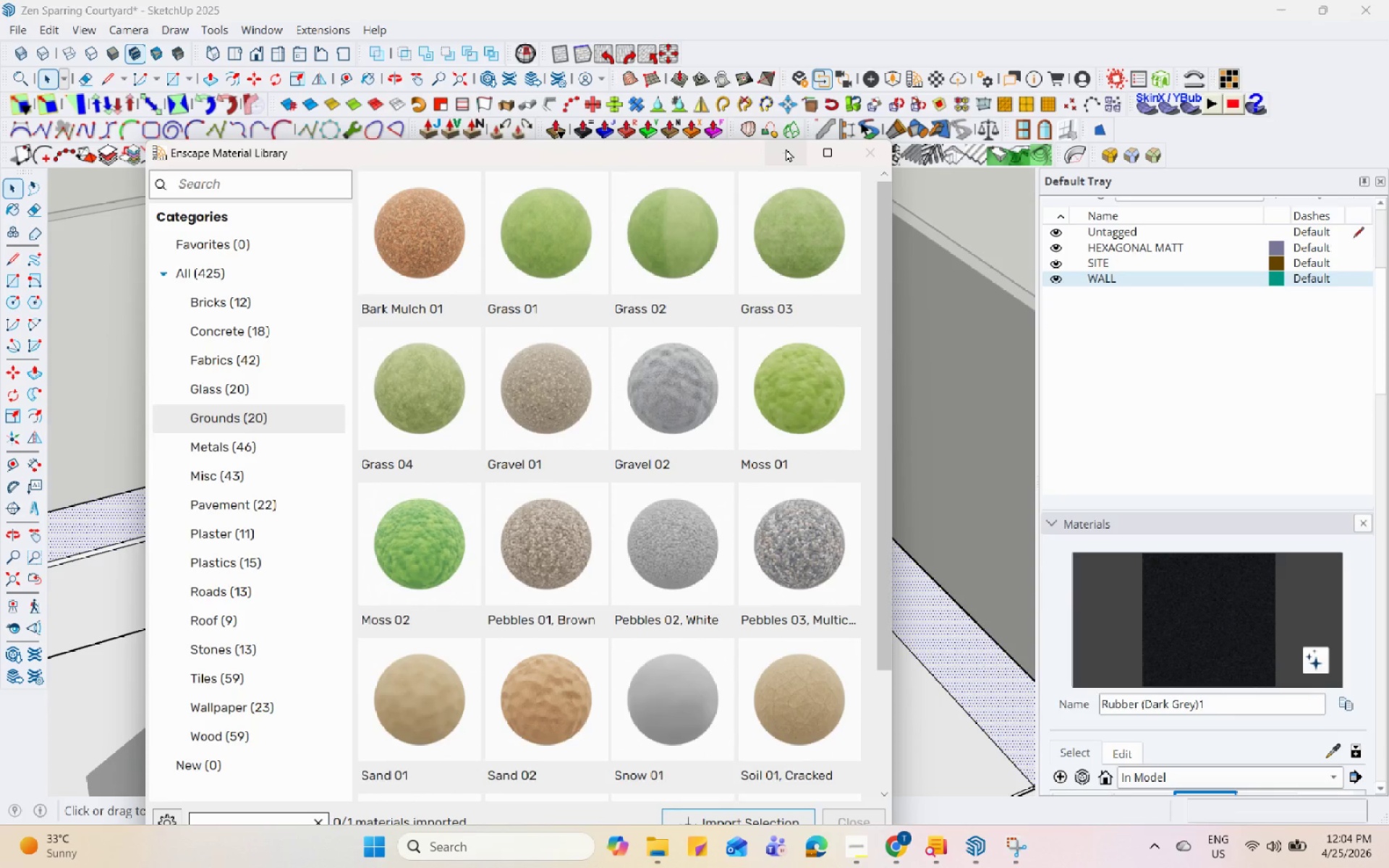 
left_click([789, 158])